 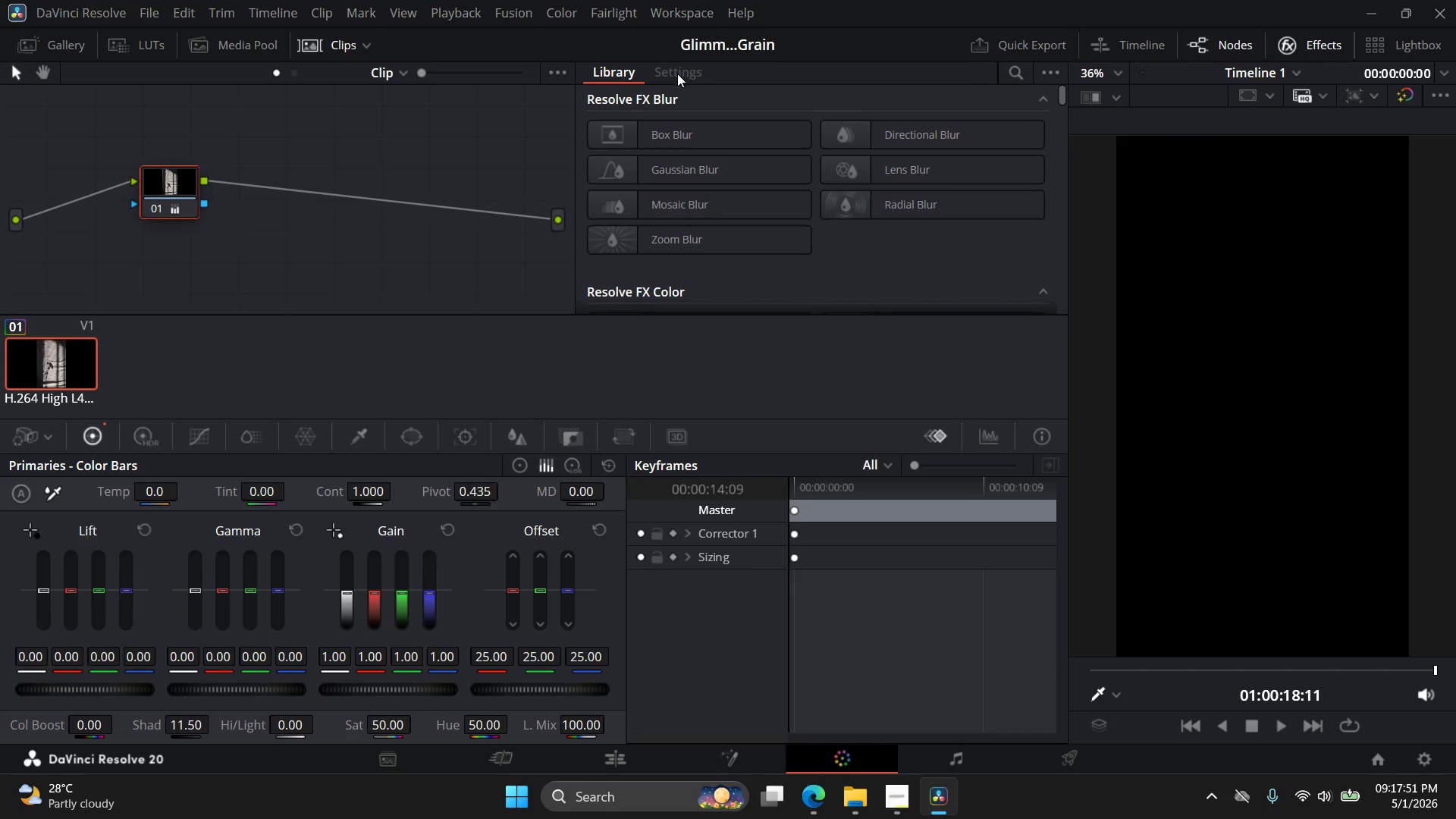 
left_click([612, 74])
 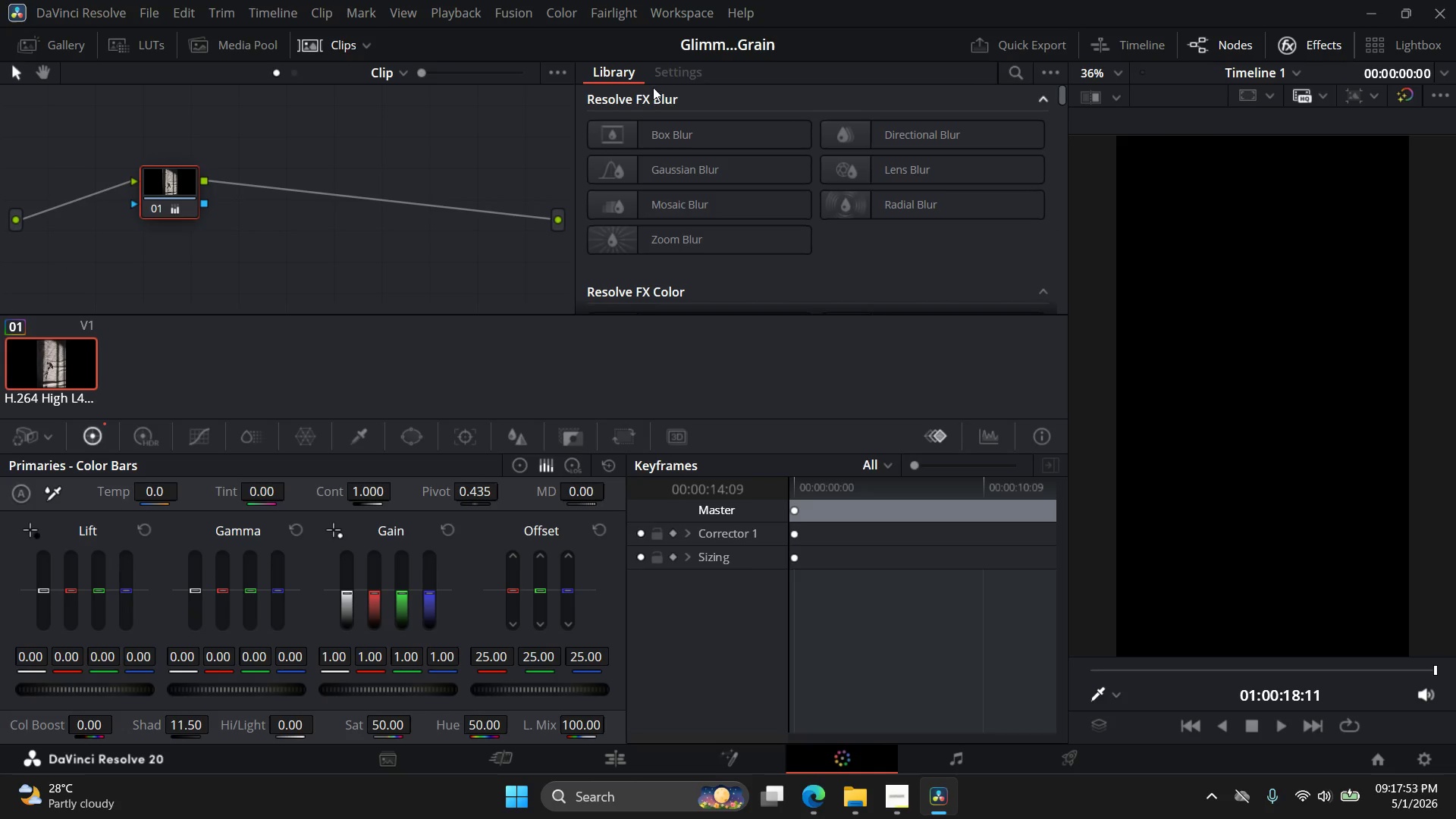 
triple_click([674, 72])
 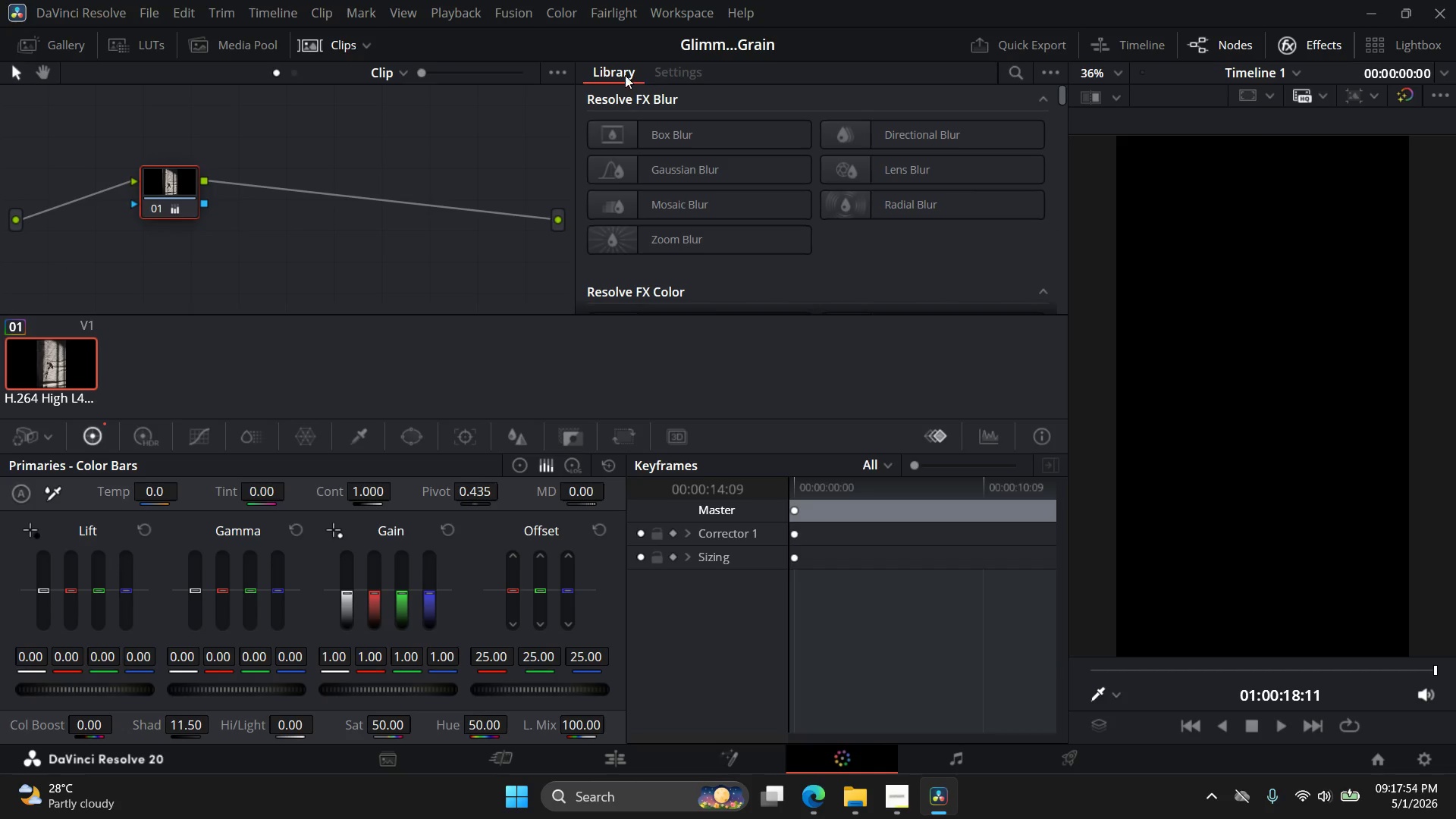 
left_click([622, 75])
 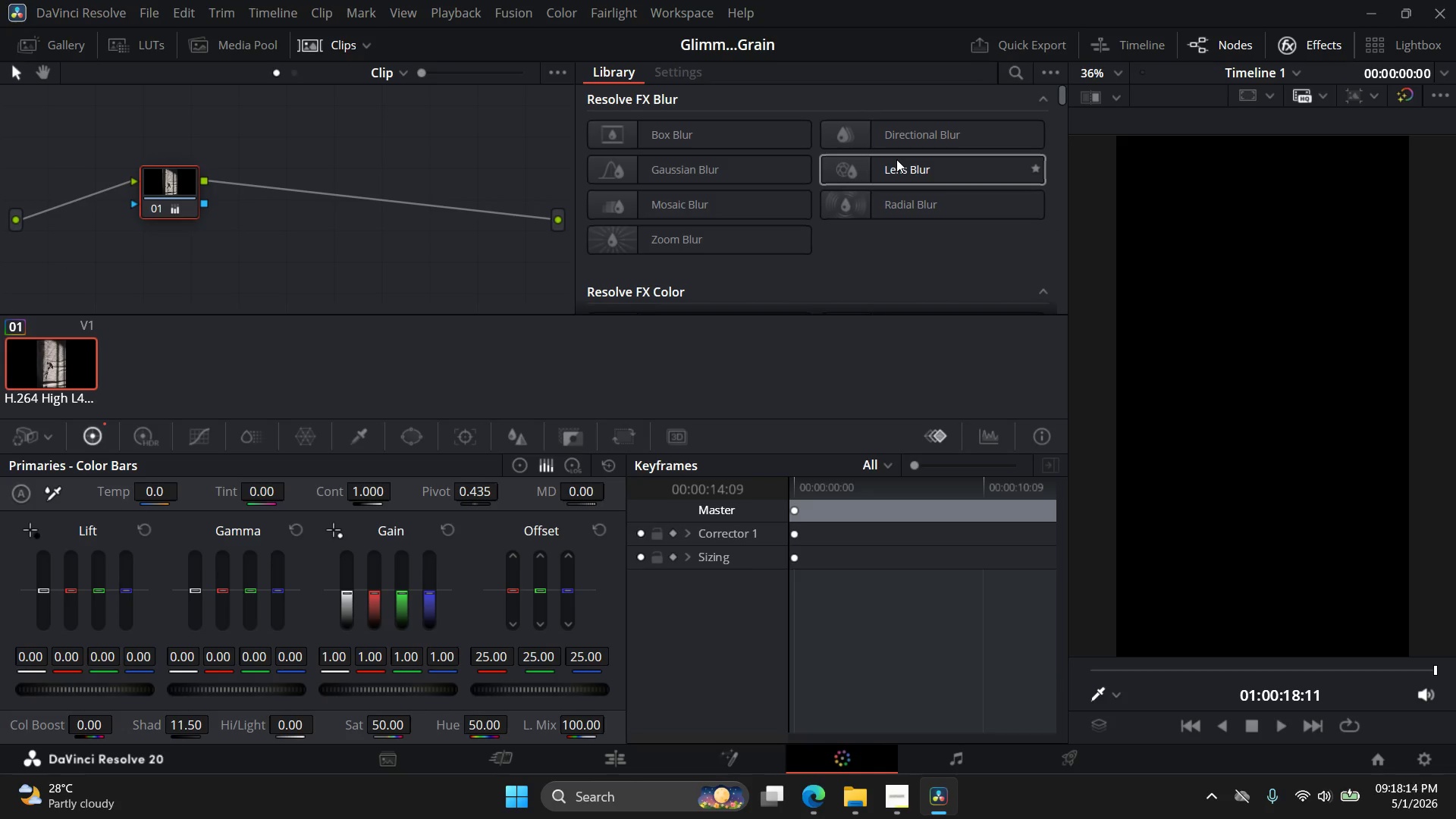 
wait(24.81)
 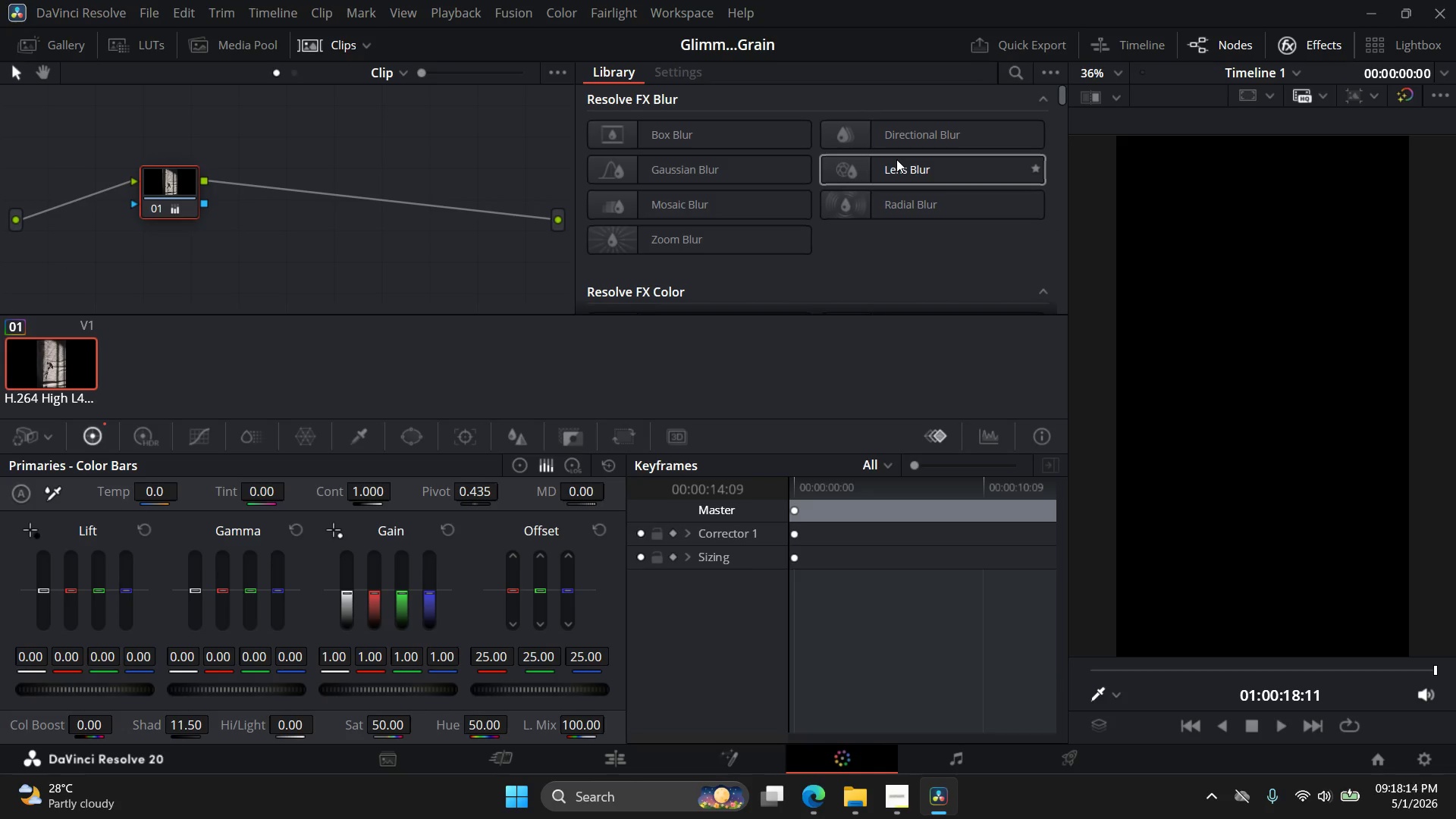 
left_click([1230, 48])
 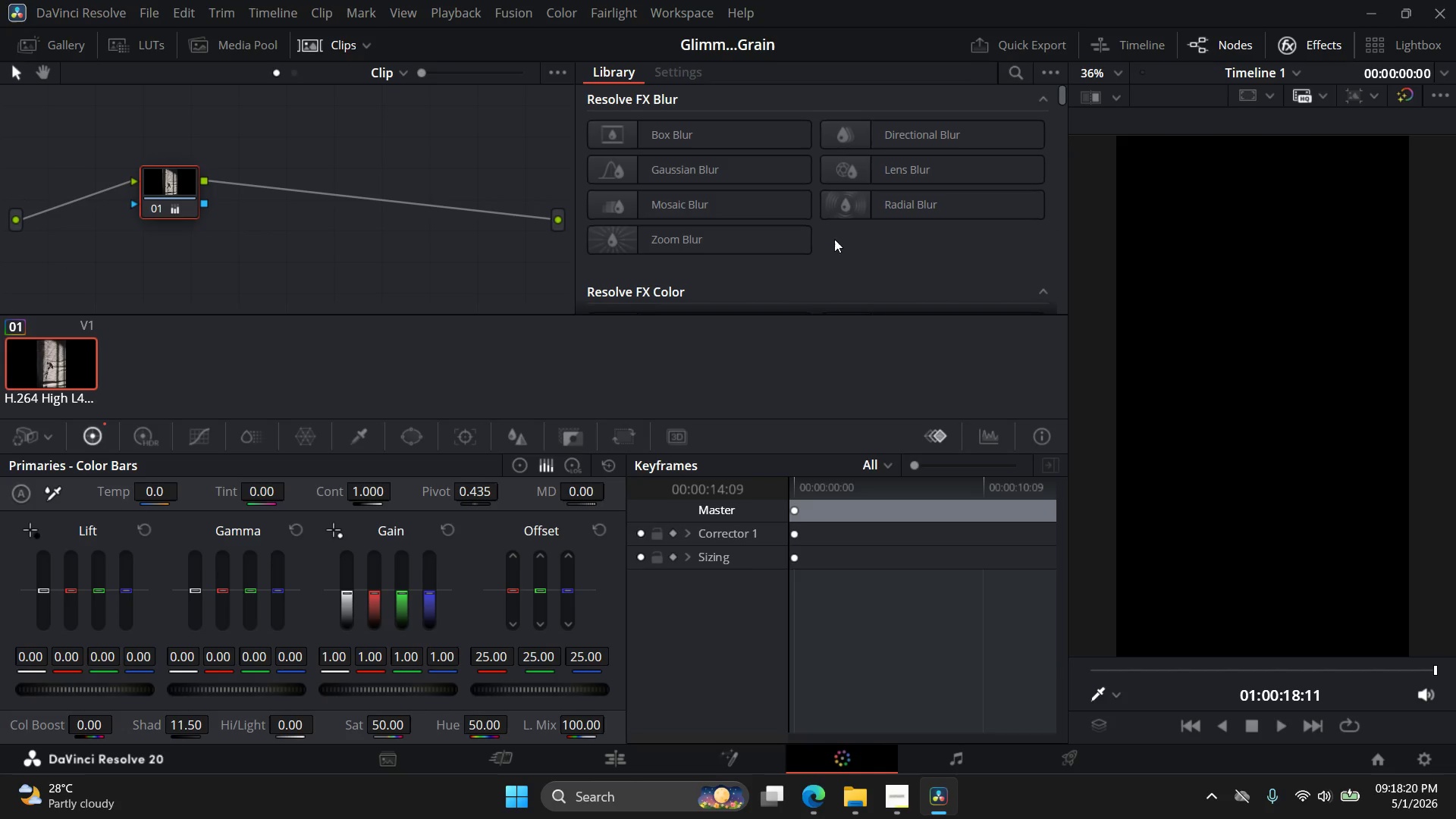 
scroll: coordinate [828, 286], scroll_direction: down, amount: 10.0
 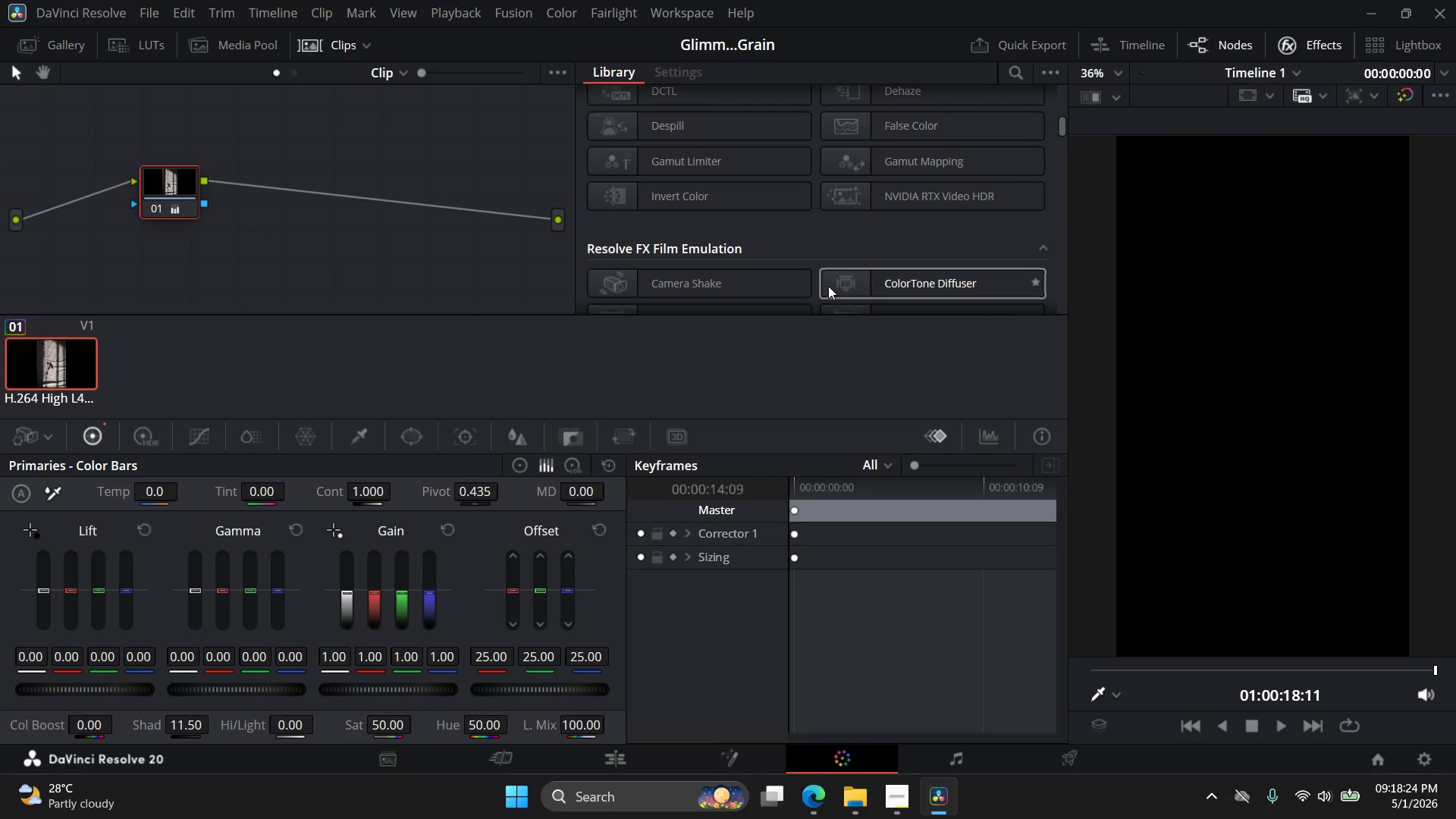 
scroll: coordinate [828, 286], scroll_direction: up, amount: 3.0